 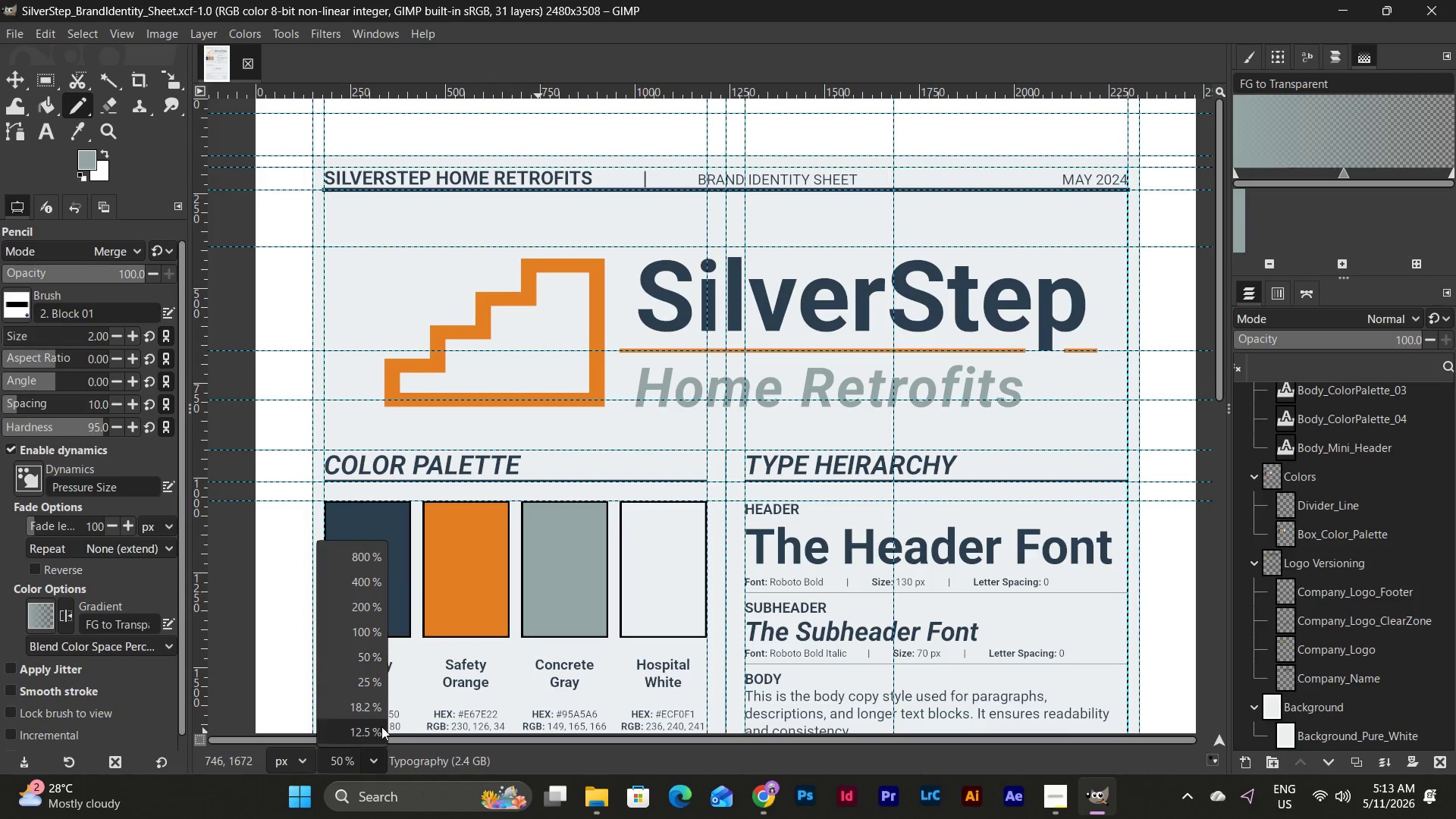 
left_click([367, 690])
 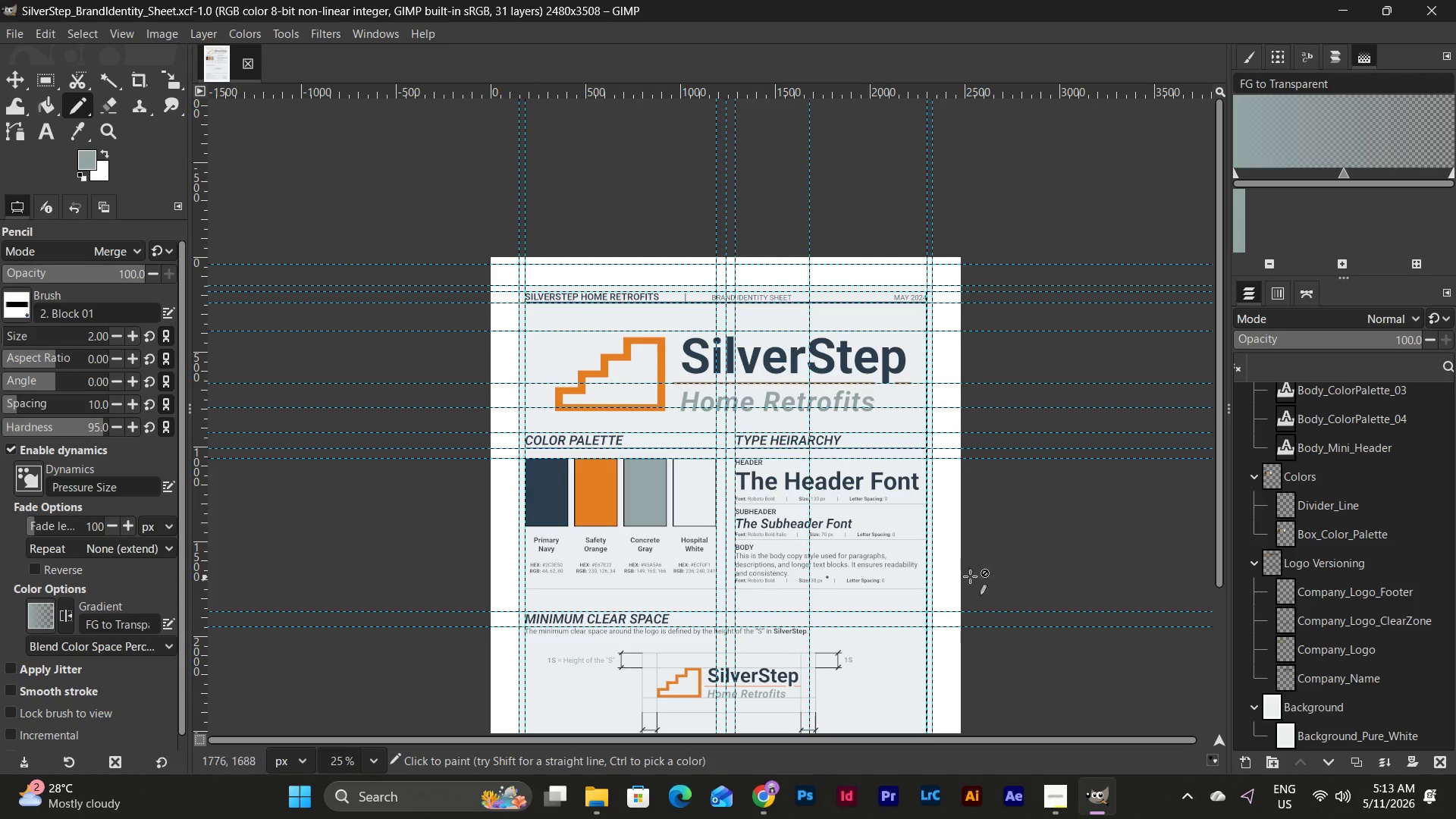 
scroll: coordinate [1014, 578], scroll_direction: down, amount: 3.0
 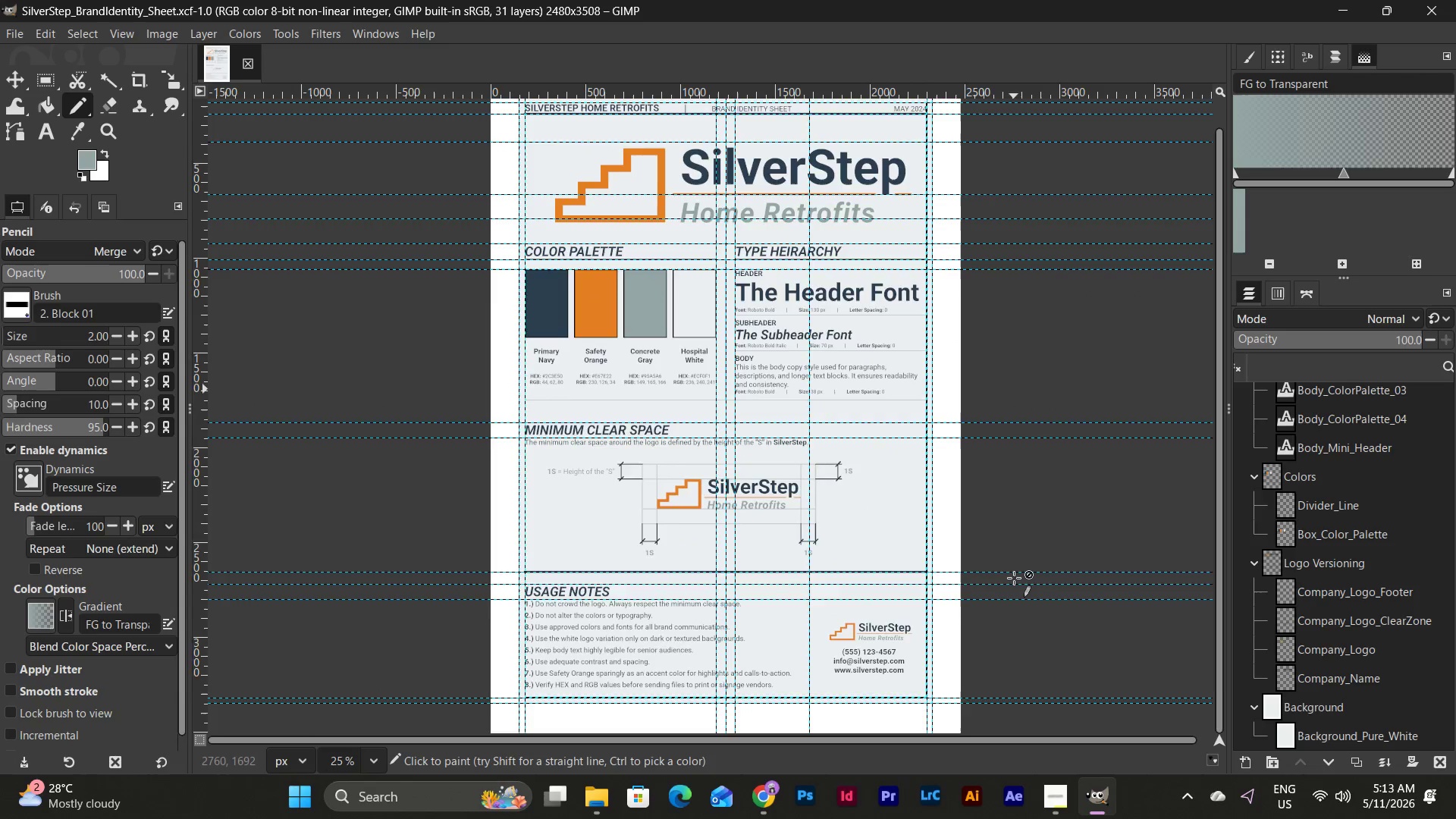 
scroll: coordinate [1014, 578], scroll_direction: up, amount: 1.0
 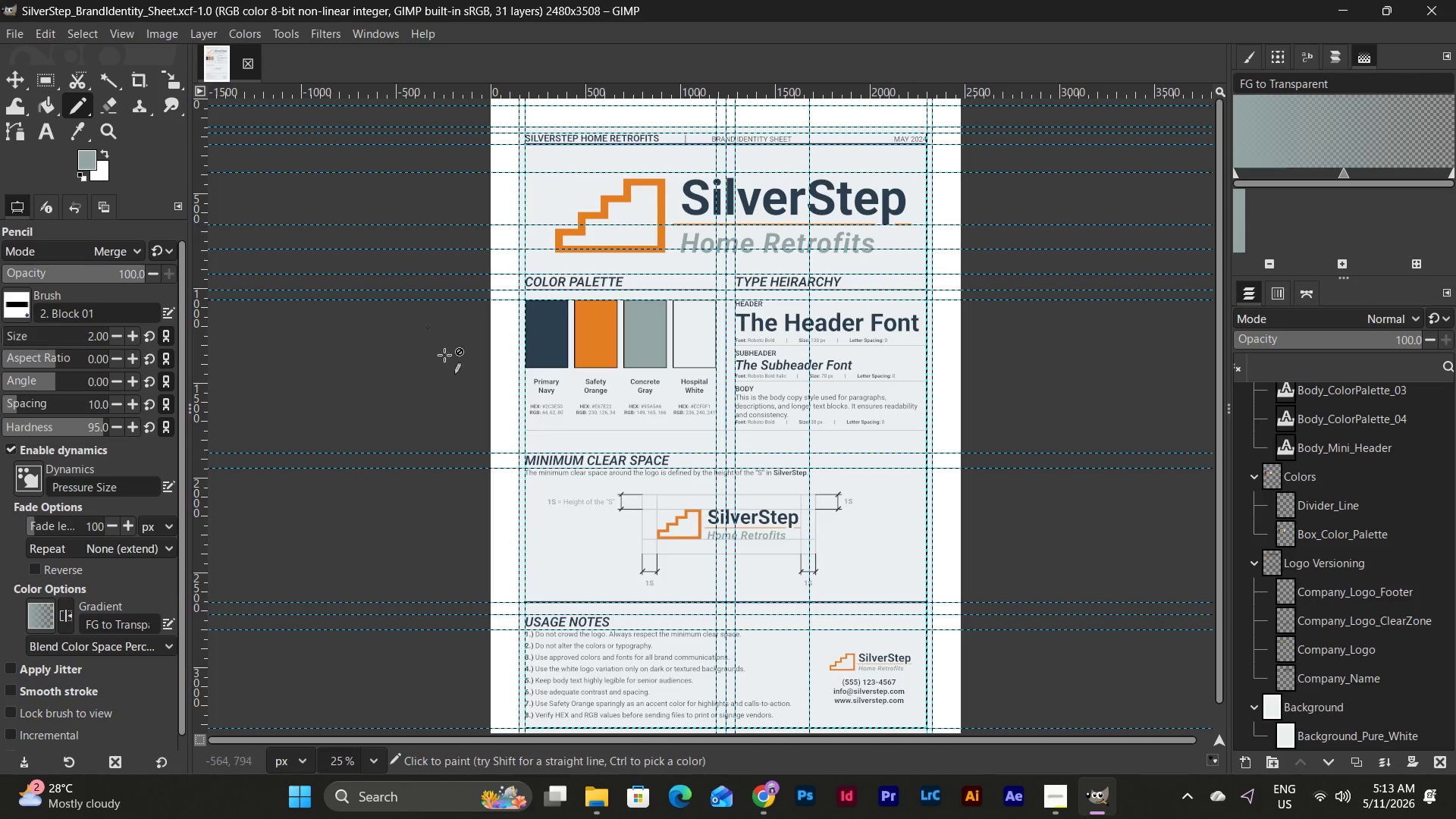 
wait(5.72)
 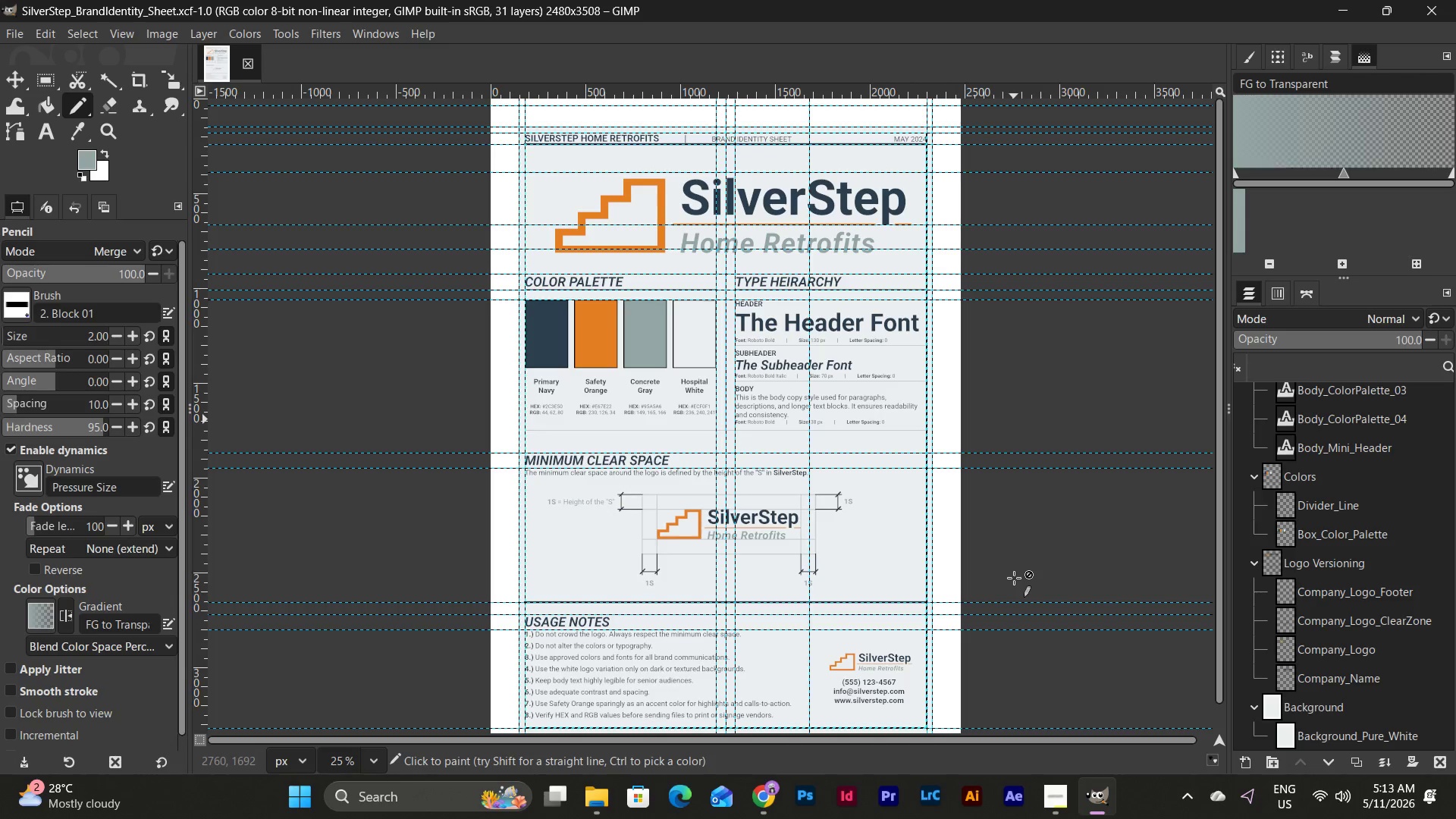 
key(PrintScreen)
 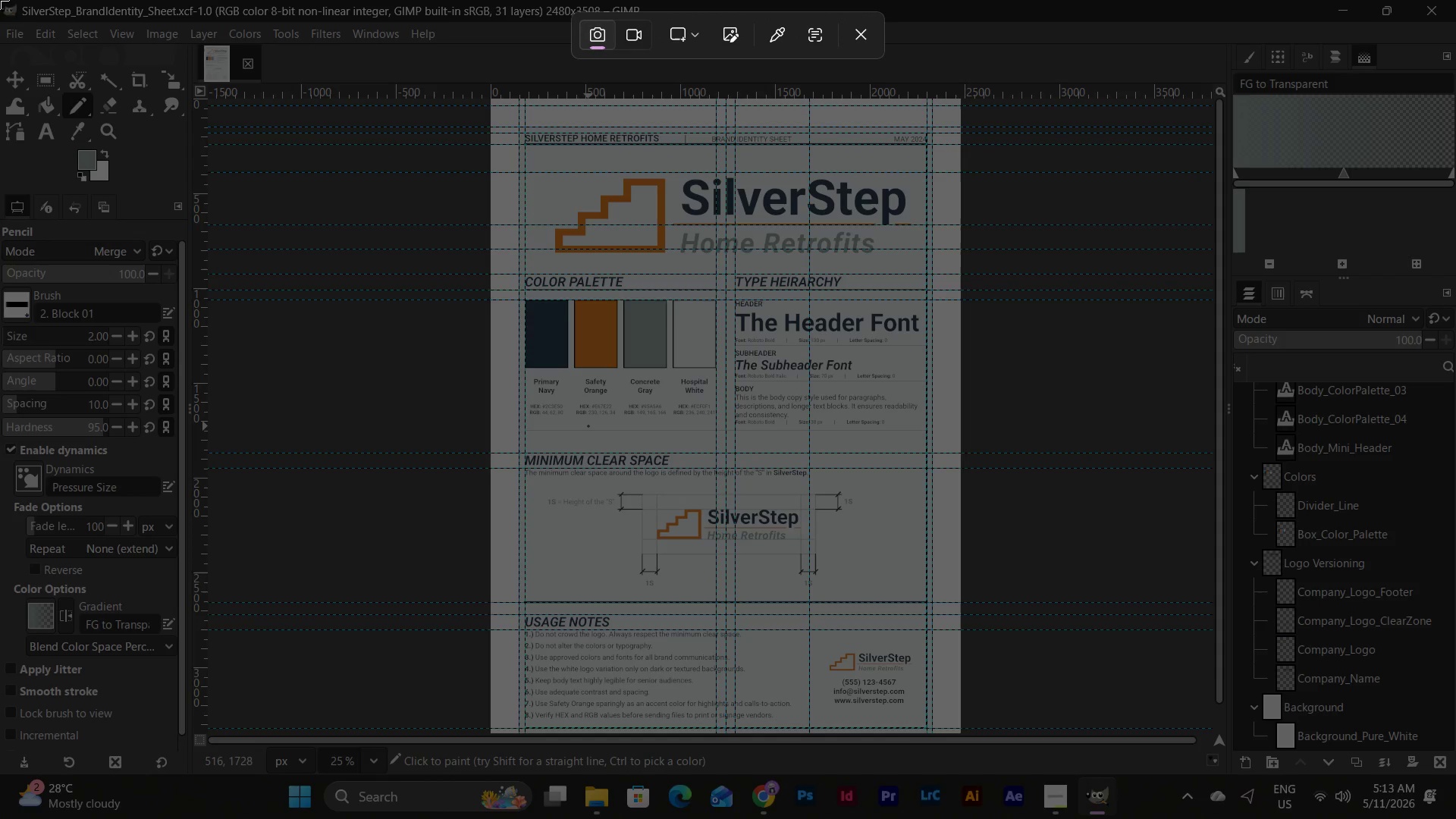 
left_click_drag(start_coordinate=[0, 0], to_coordinate=[1455, 774])
 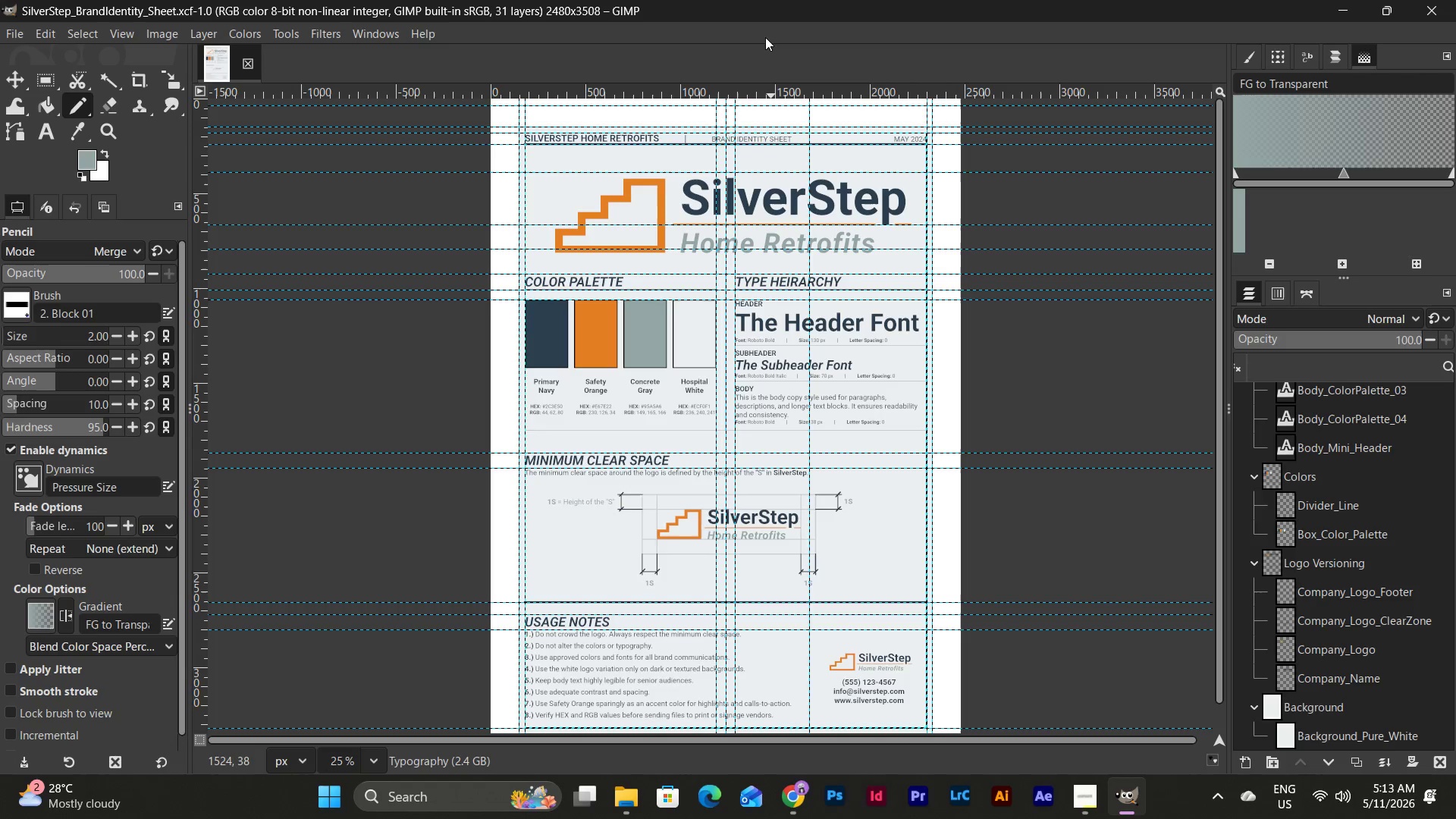 
wait(18.41)
 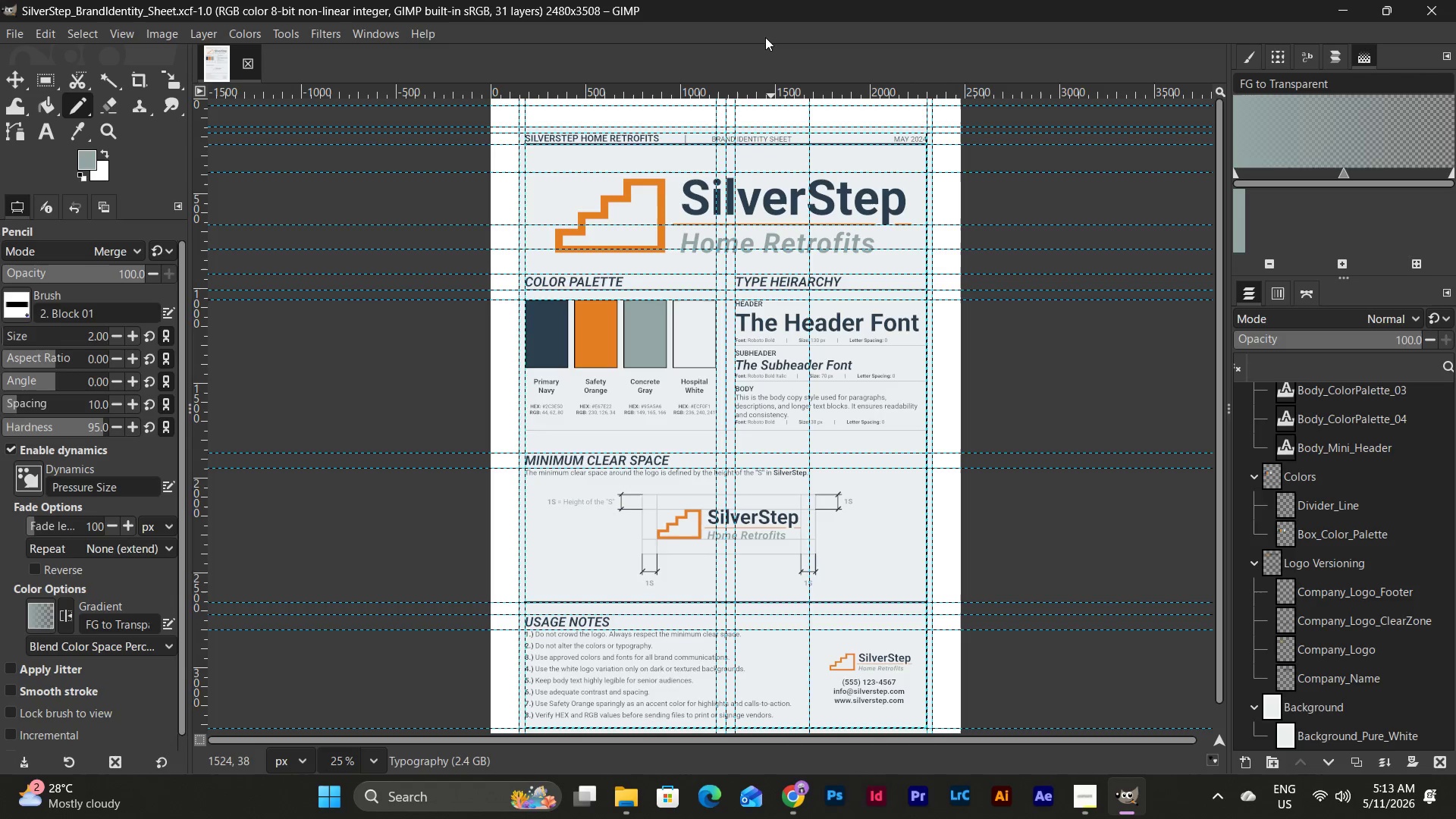 
left_click([358, 626])
 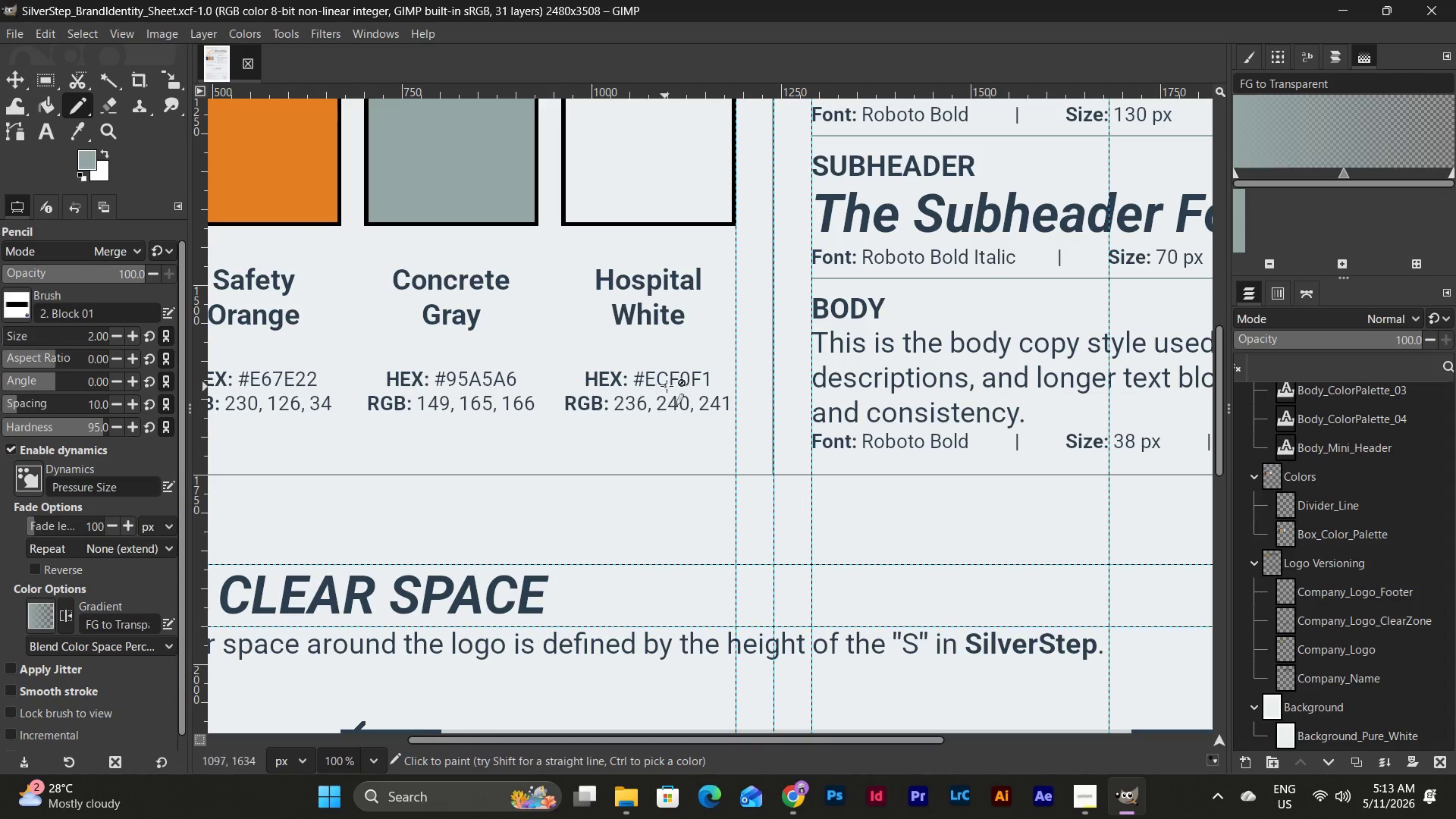 
scroll: coordinate [667, 386], scroll_direction: up, amount: 13.0
 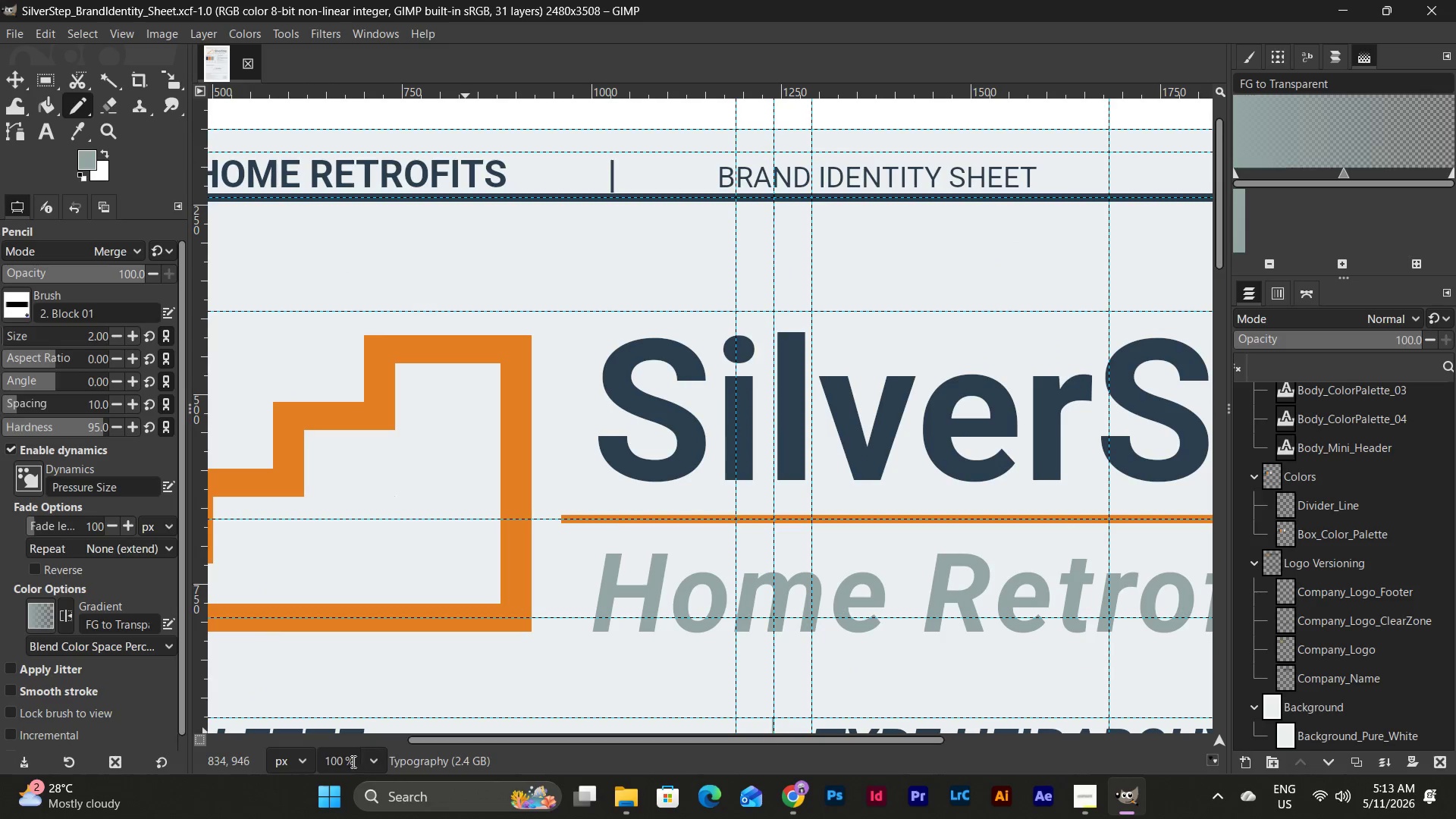 
left_click([378, 761])
 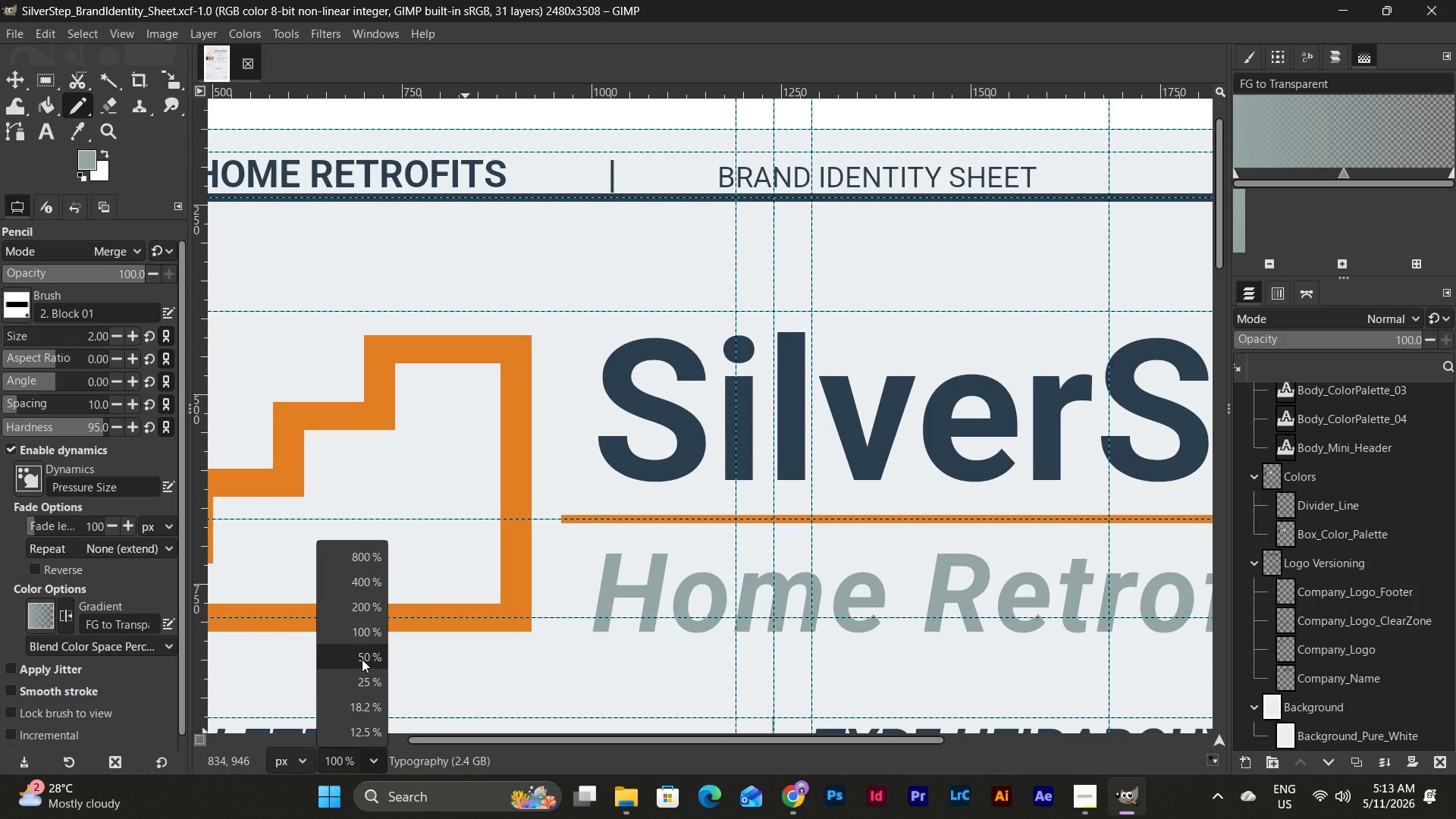 
left_click([362, 659])
 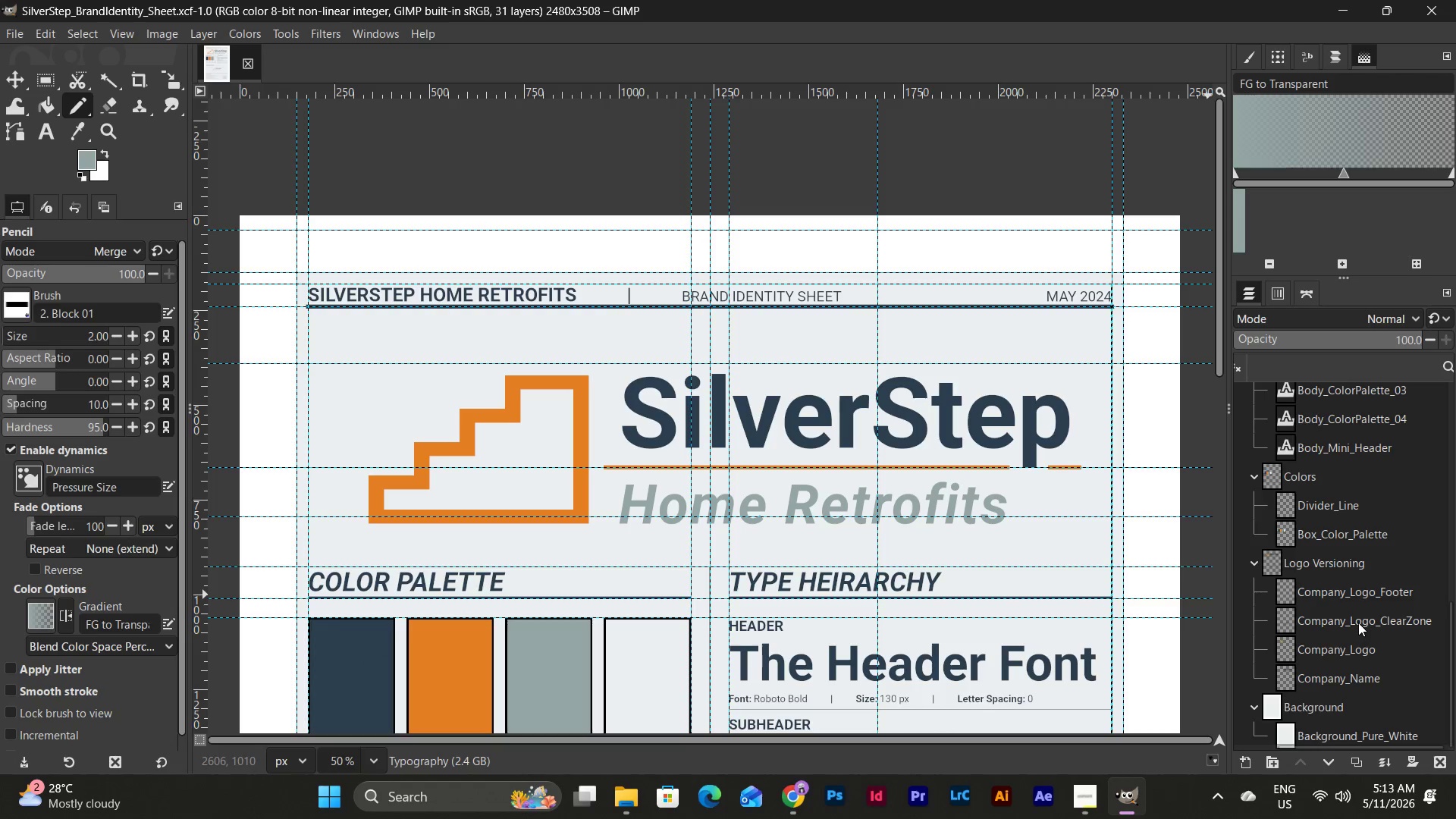 
left_click([1360, 650])
 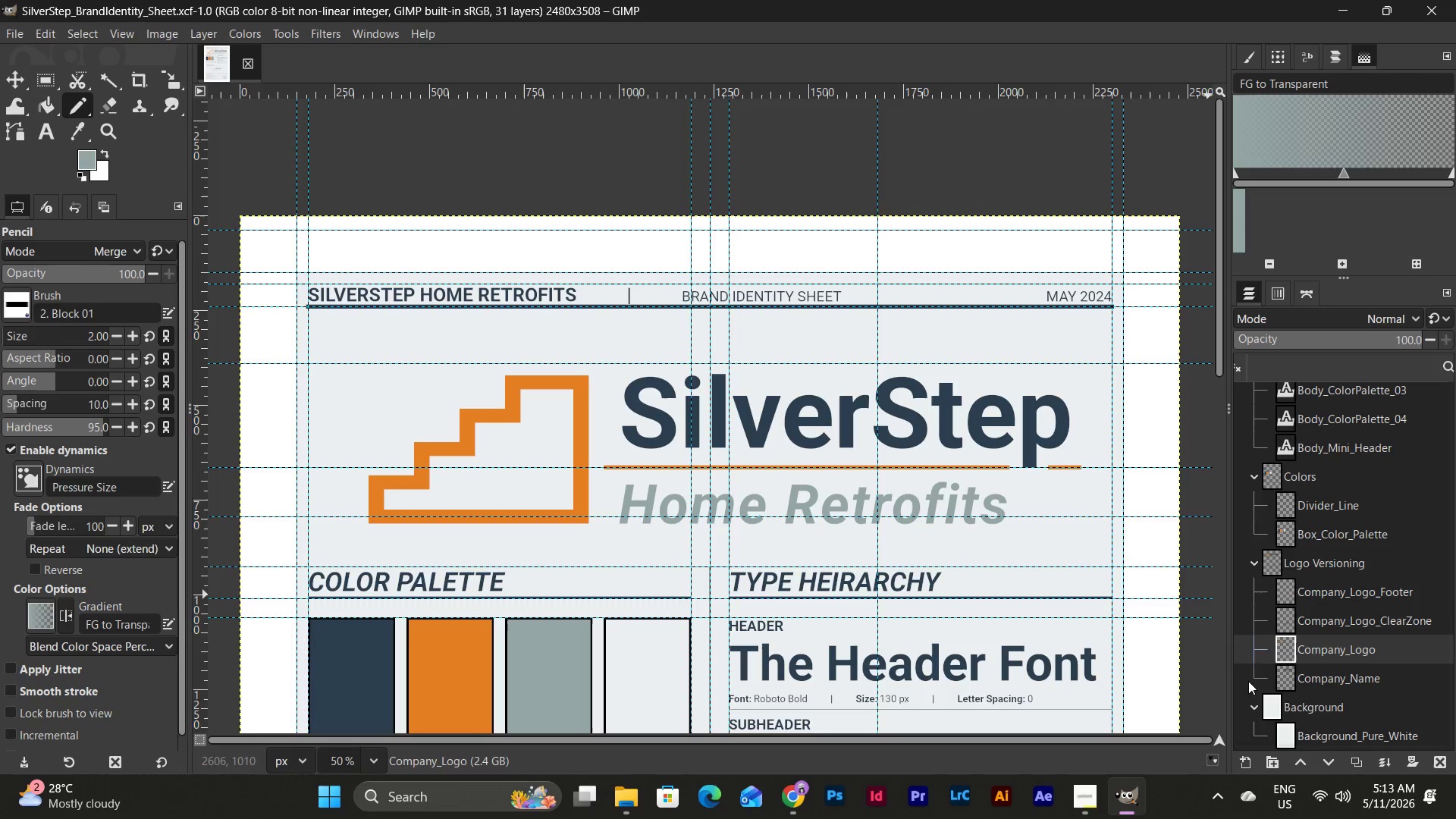 
left_click([1086, 805])